 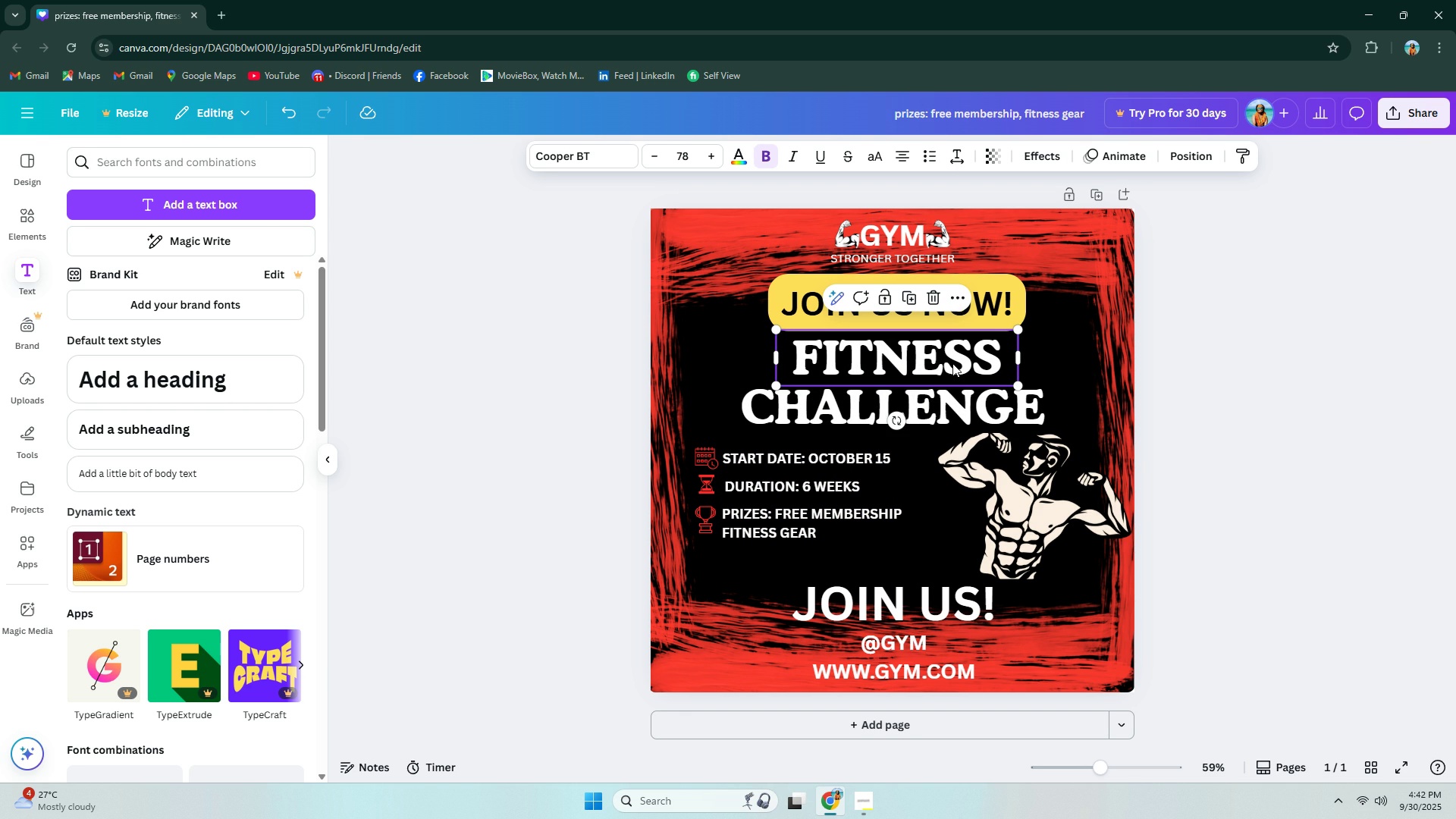 
left_click([33, 207])
 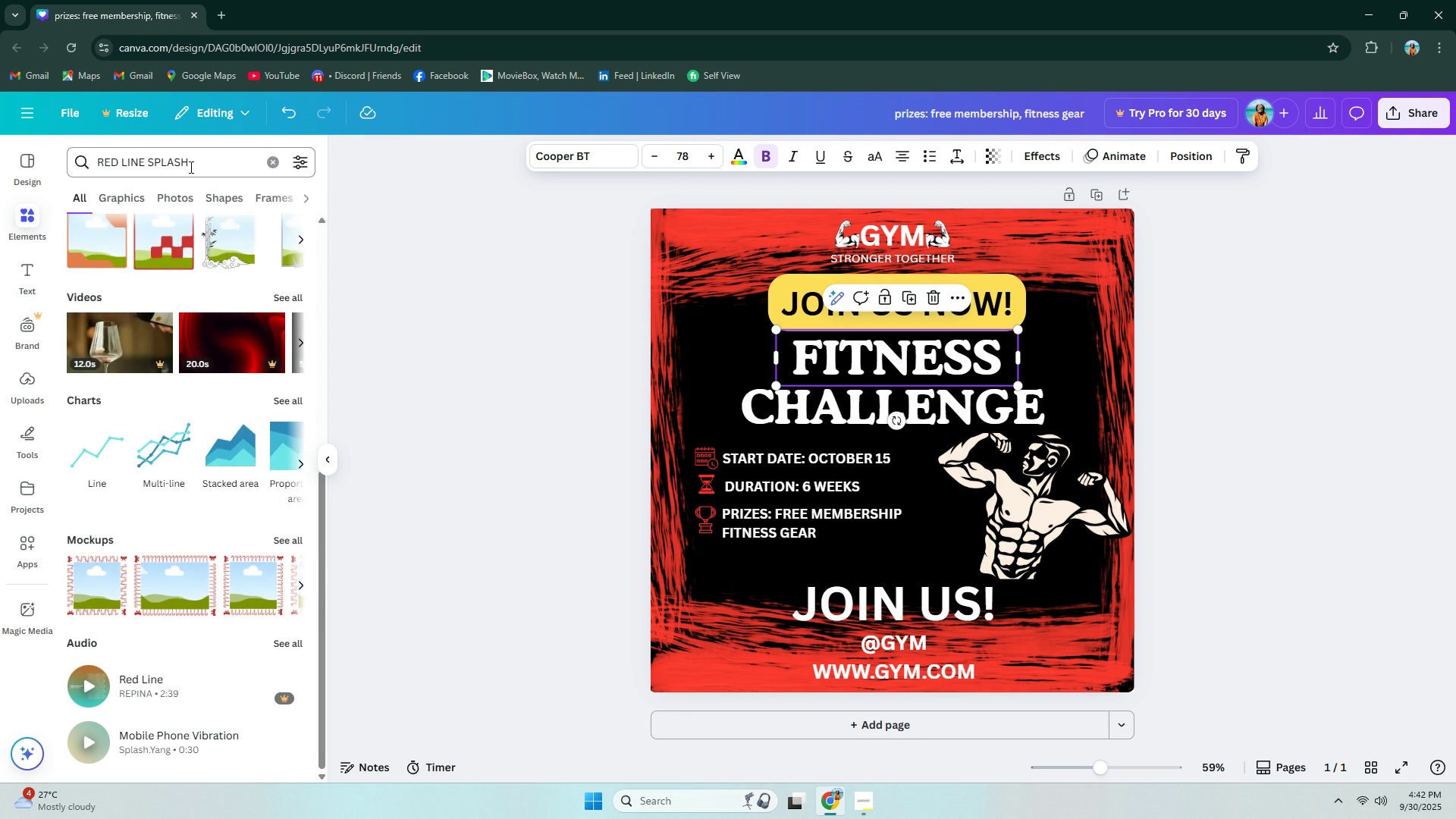 
double_click([193, 167])
 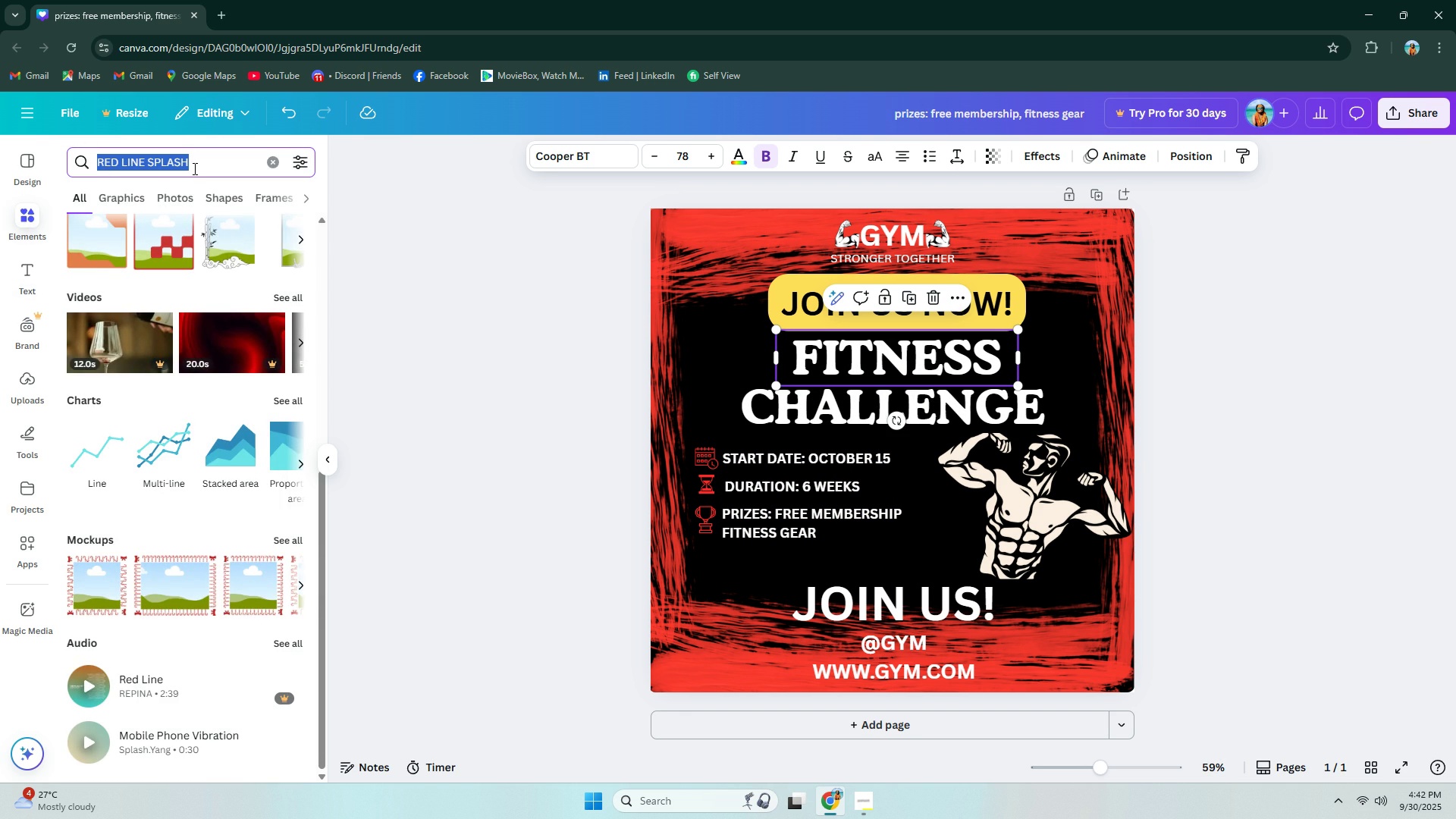 
triple_click([193, 168])
 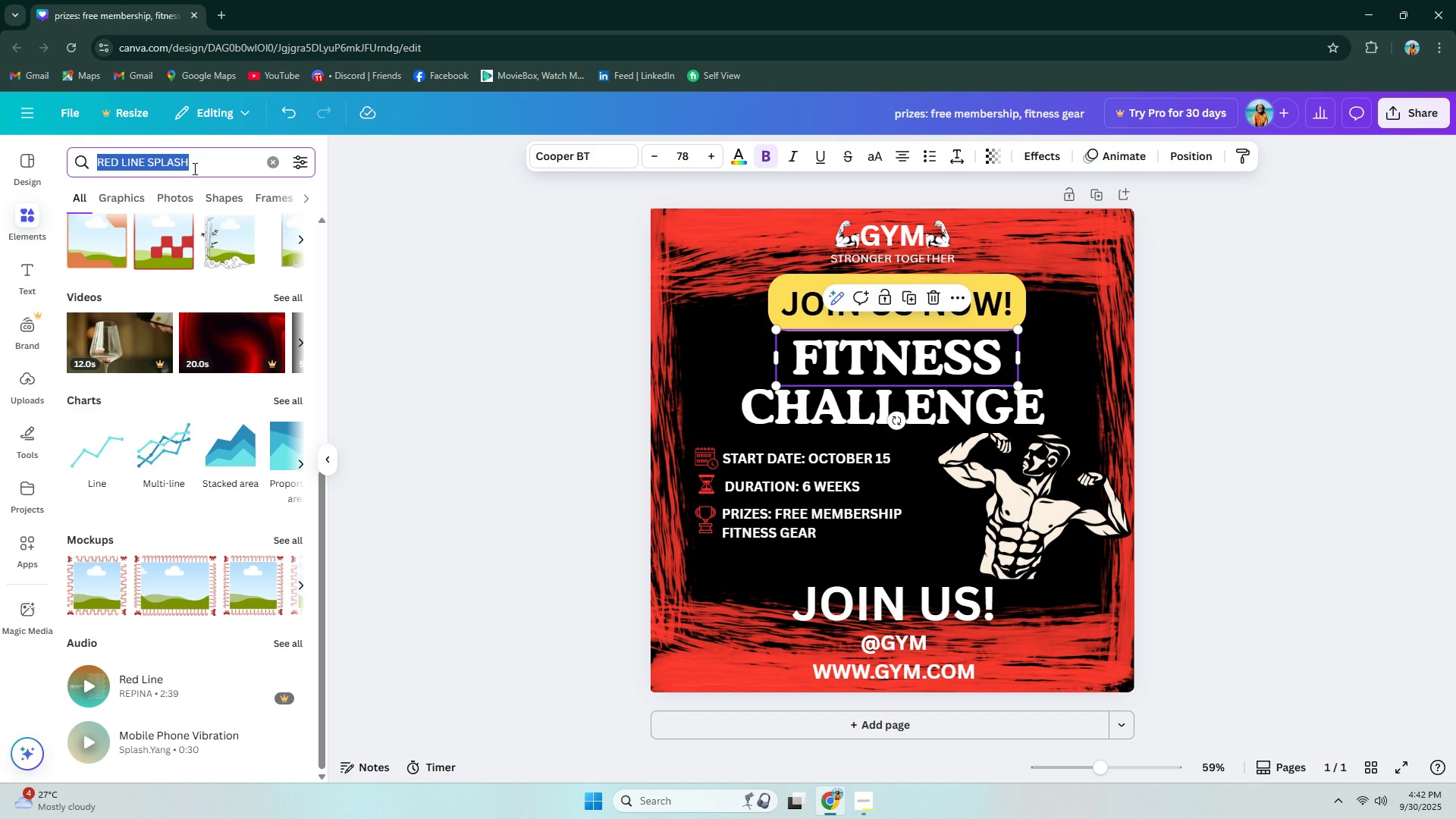 
type(L)
key(Backspace)
key(Backspace)
type(RE)
key(Backspace)
key(Backspace)
type(LINERED LINE)